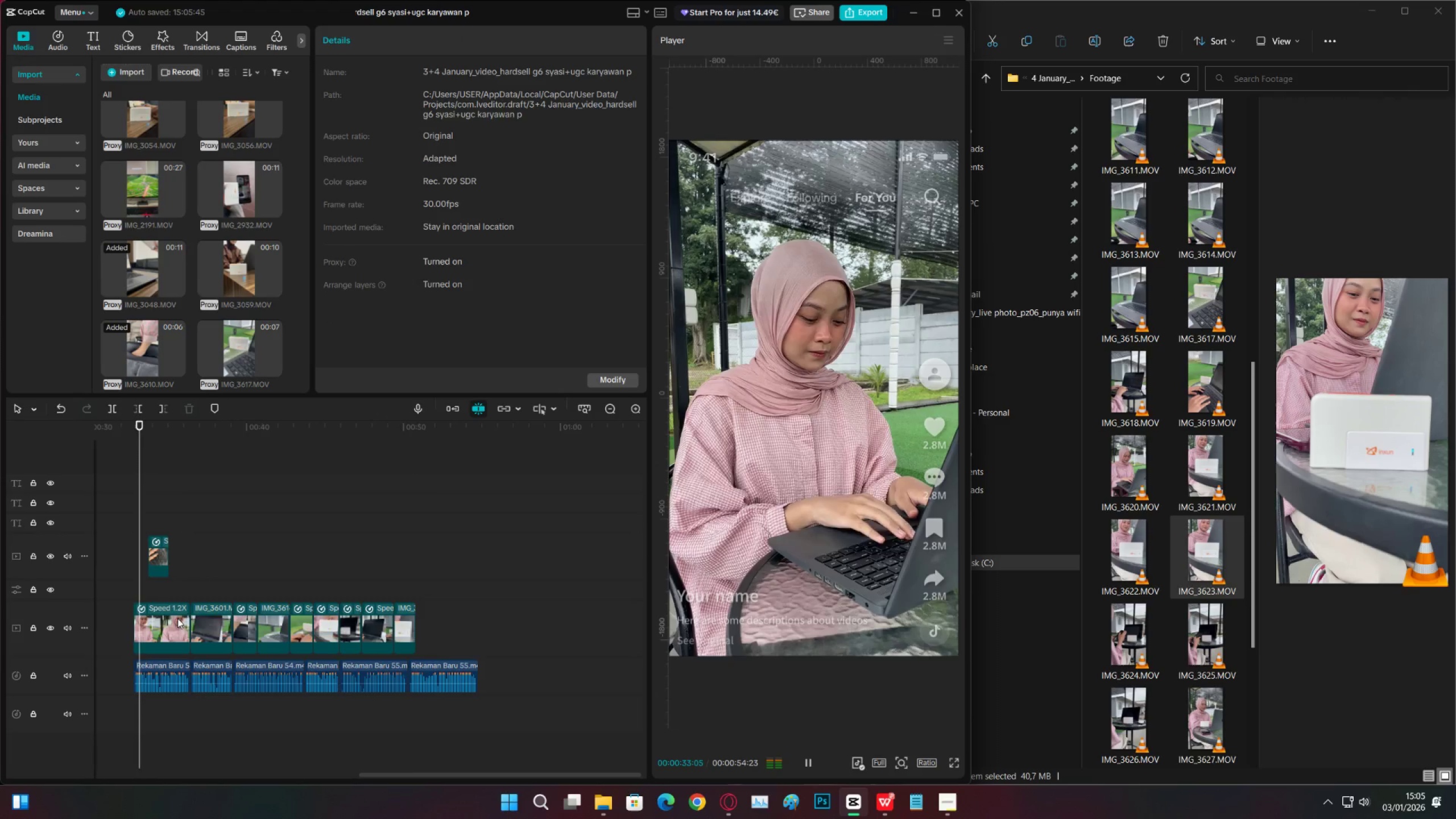 
left_click([174, 621])
 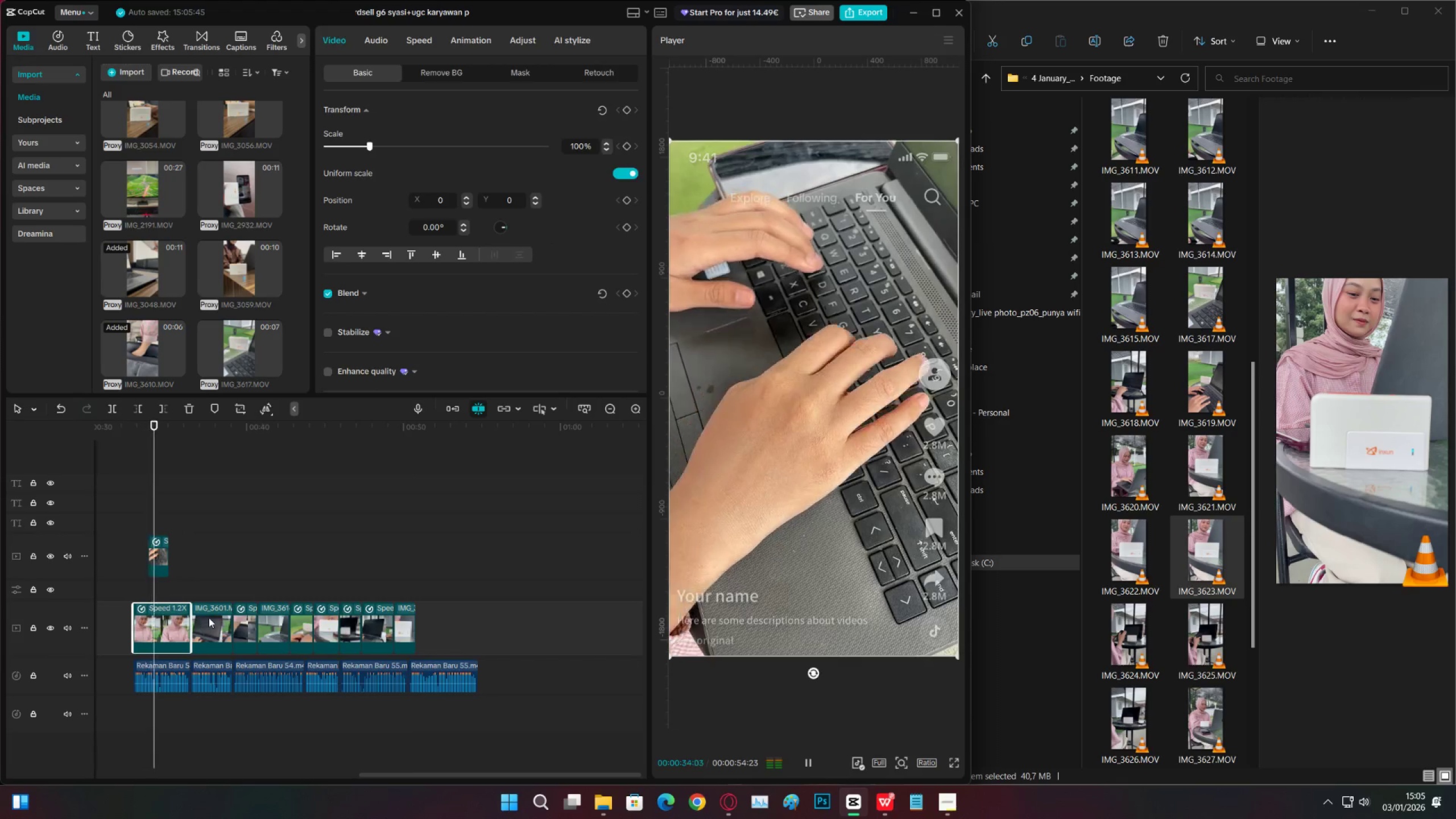 